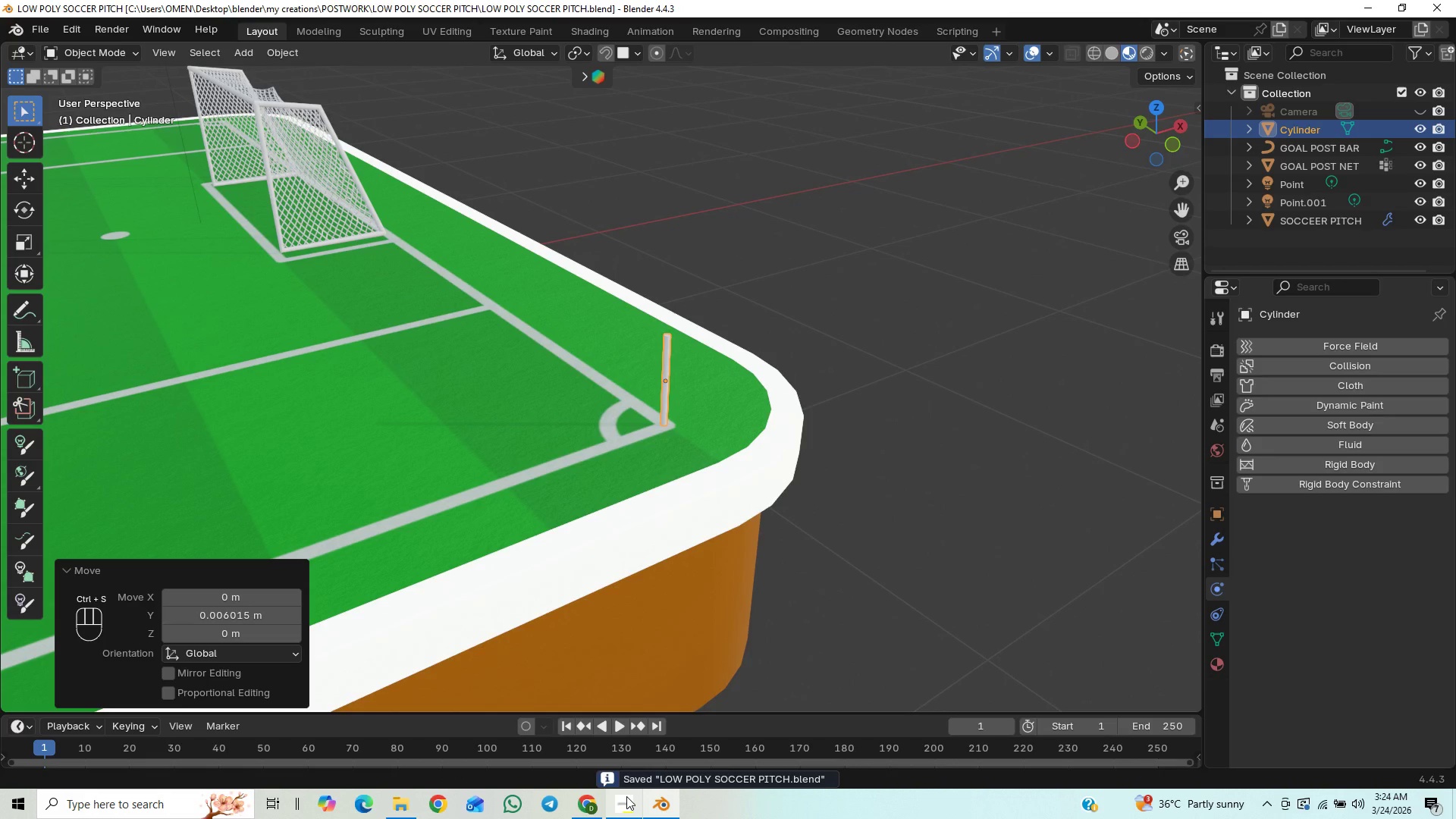 
left_click([626, 796])